 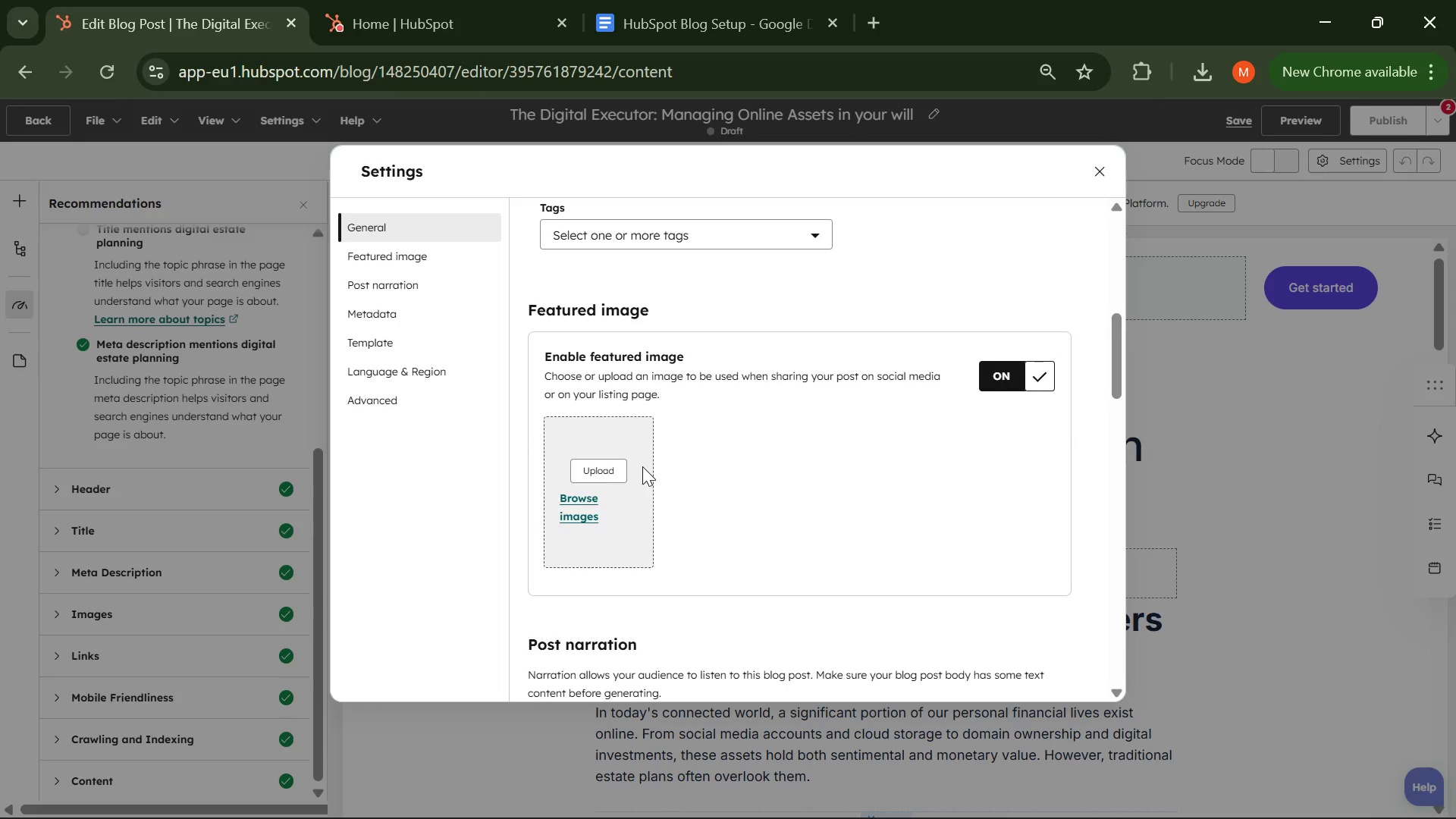 
scroll: coordinate [642, 466], scroll_direction: up, amount: 2.0
 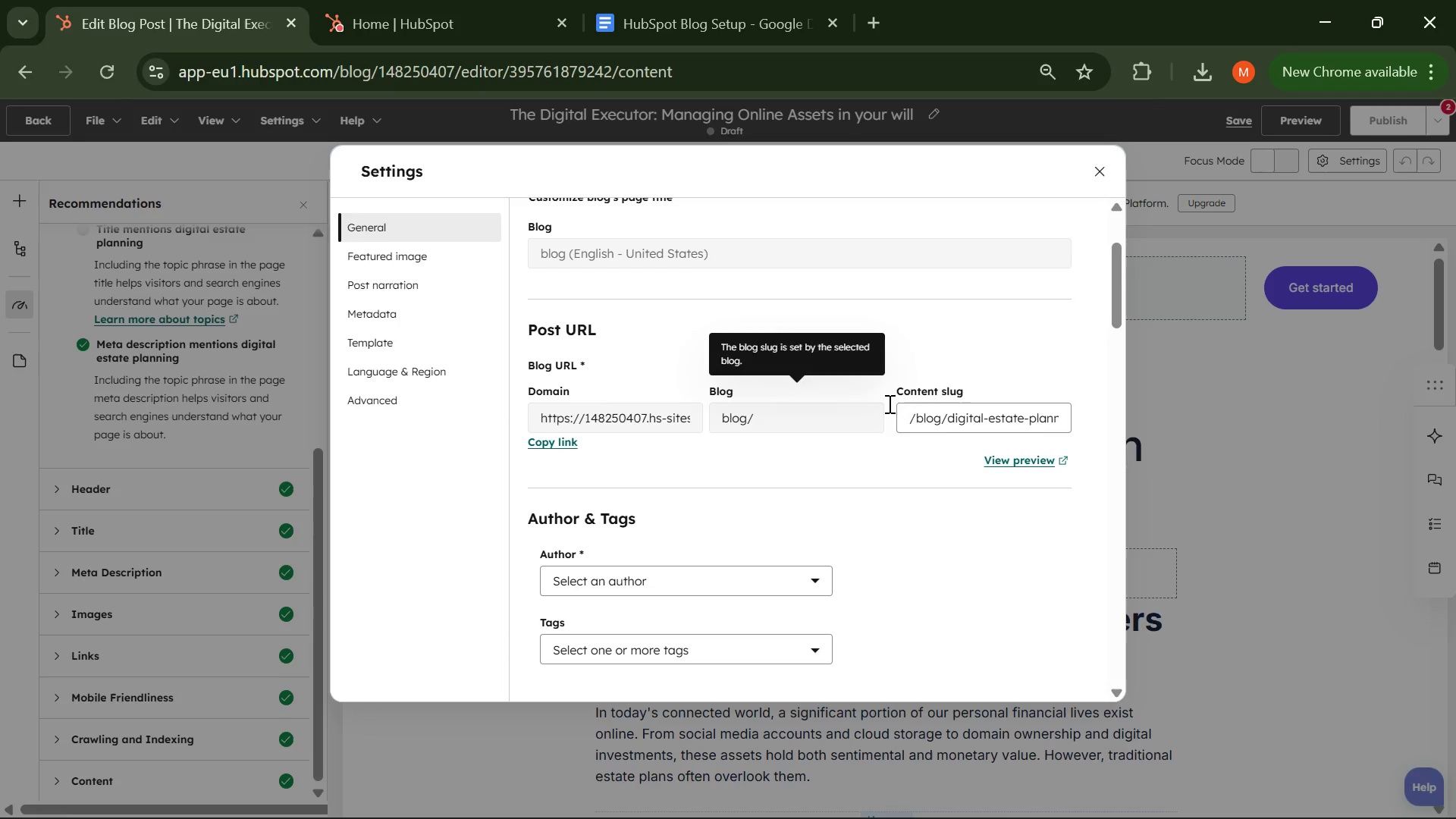 
wait(29.74)
 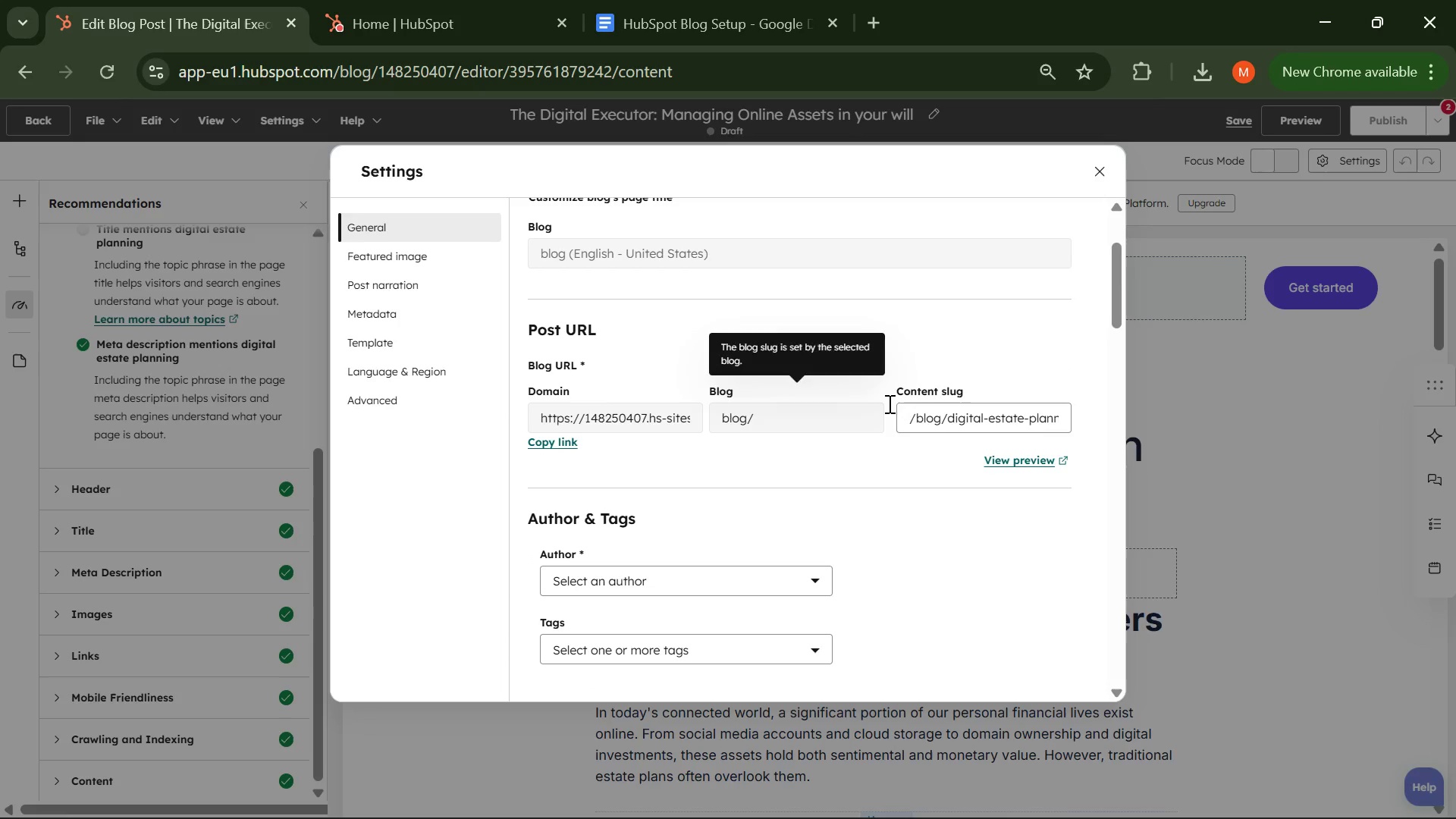 
left_click([760, 430])
 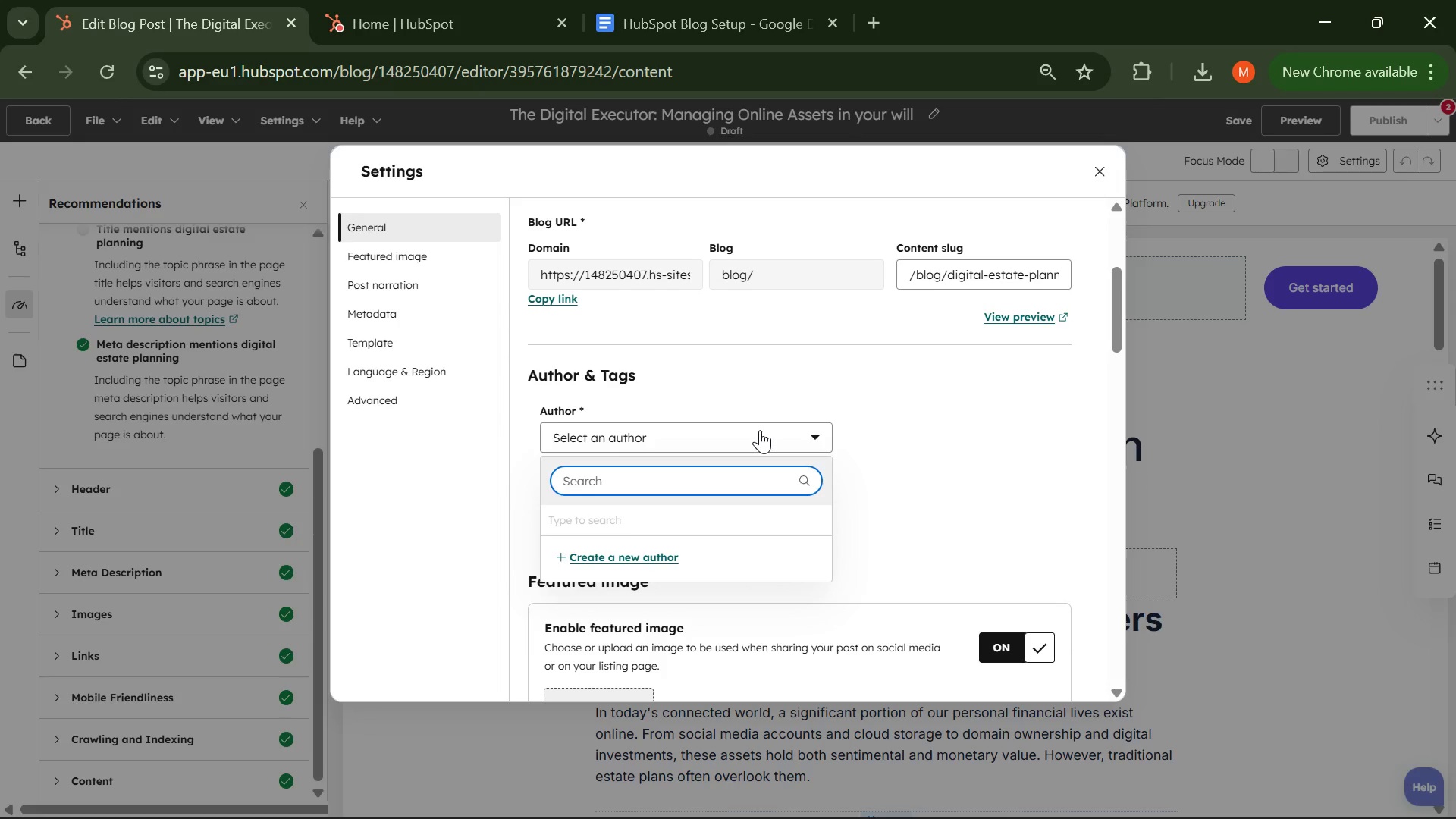 
left_click([760, 430])
 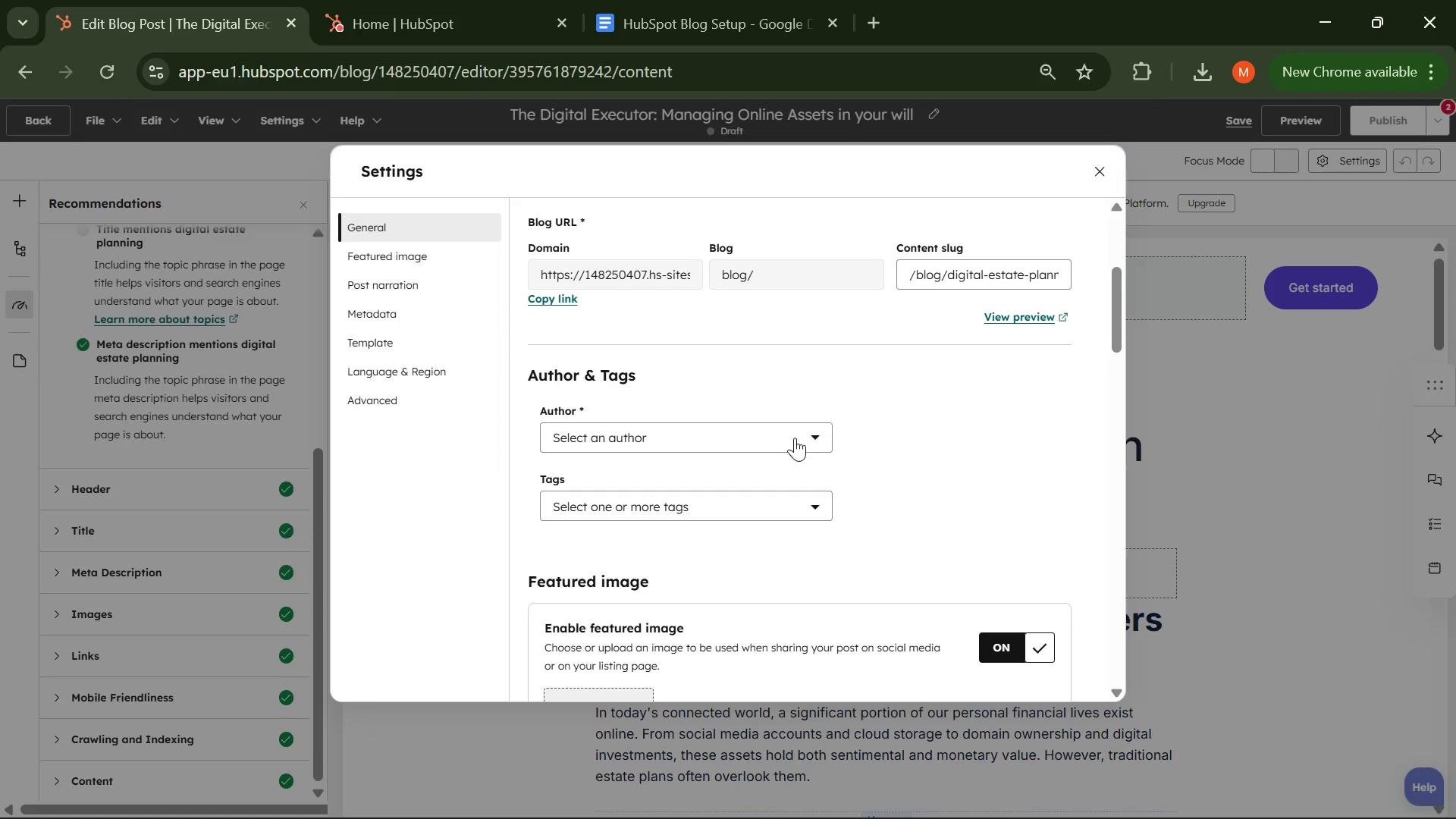 
left_click([800, 432])
 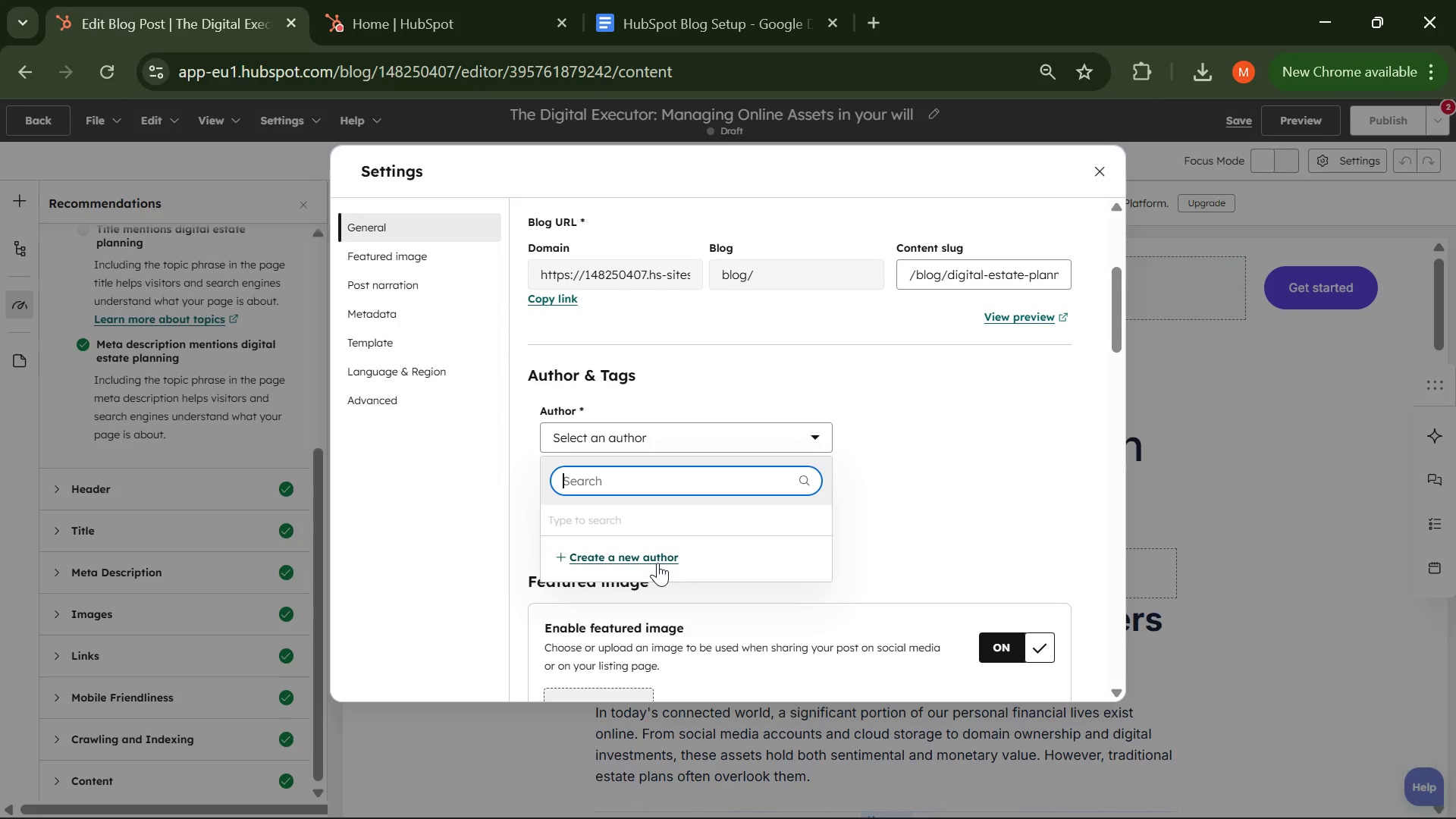 
left_click([657, 563])
 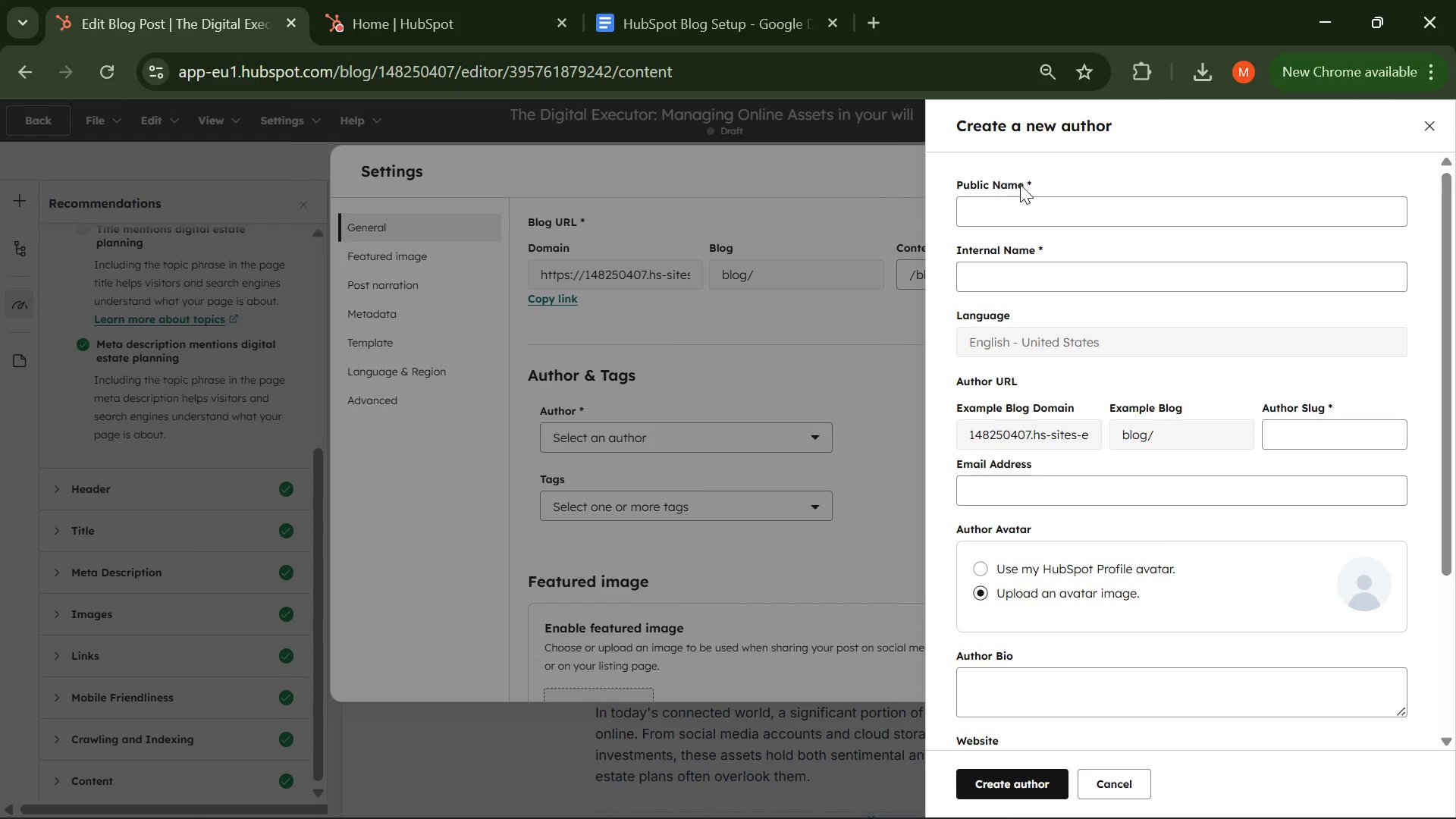 
left_click([1001, 209])
 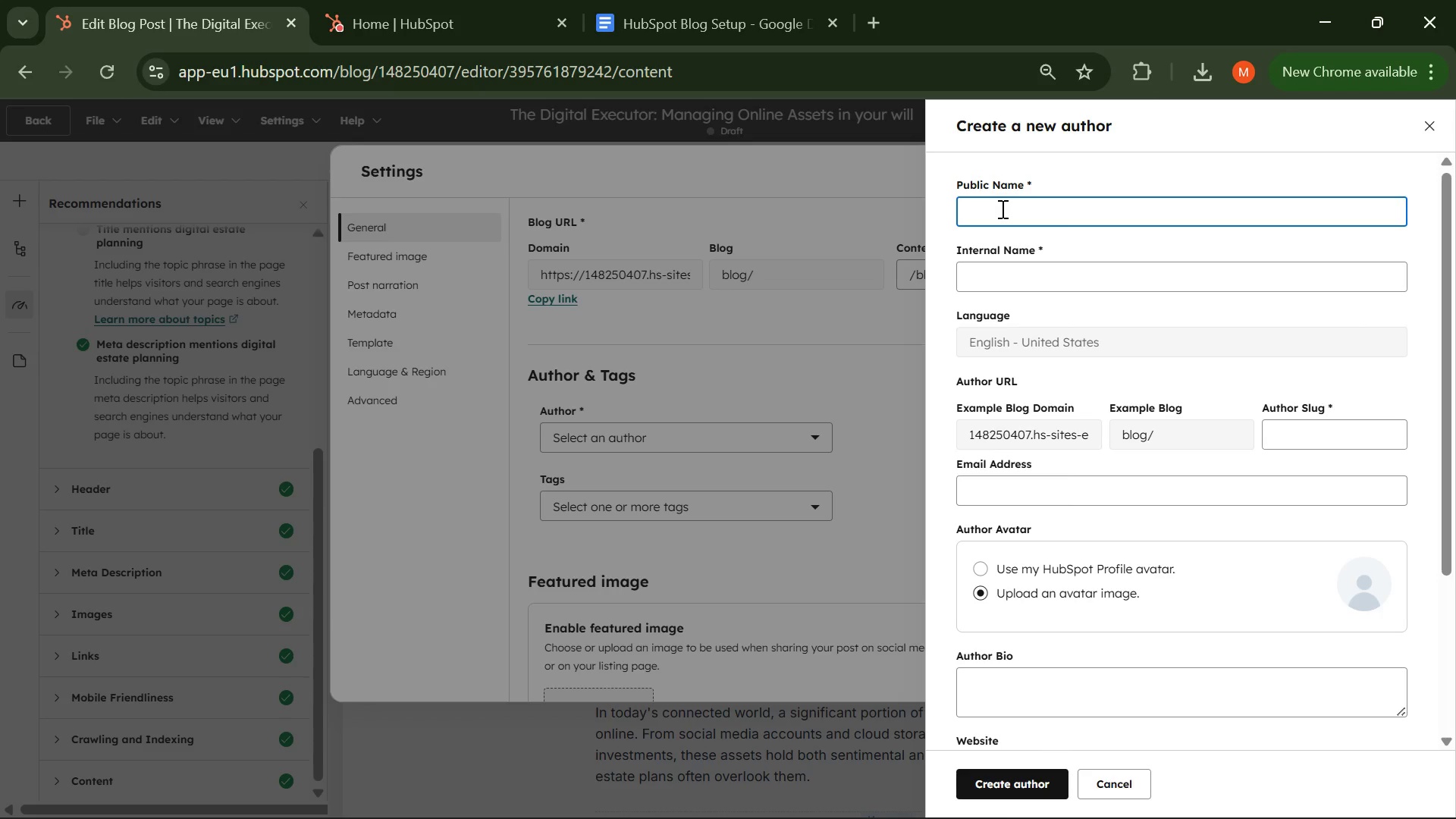 
wait(5.01)
 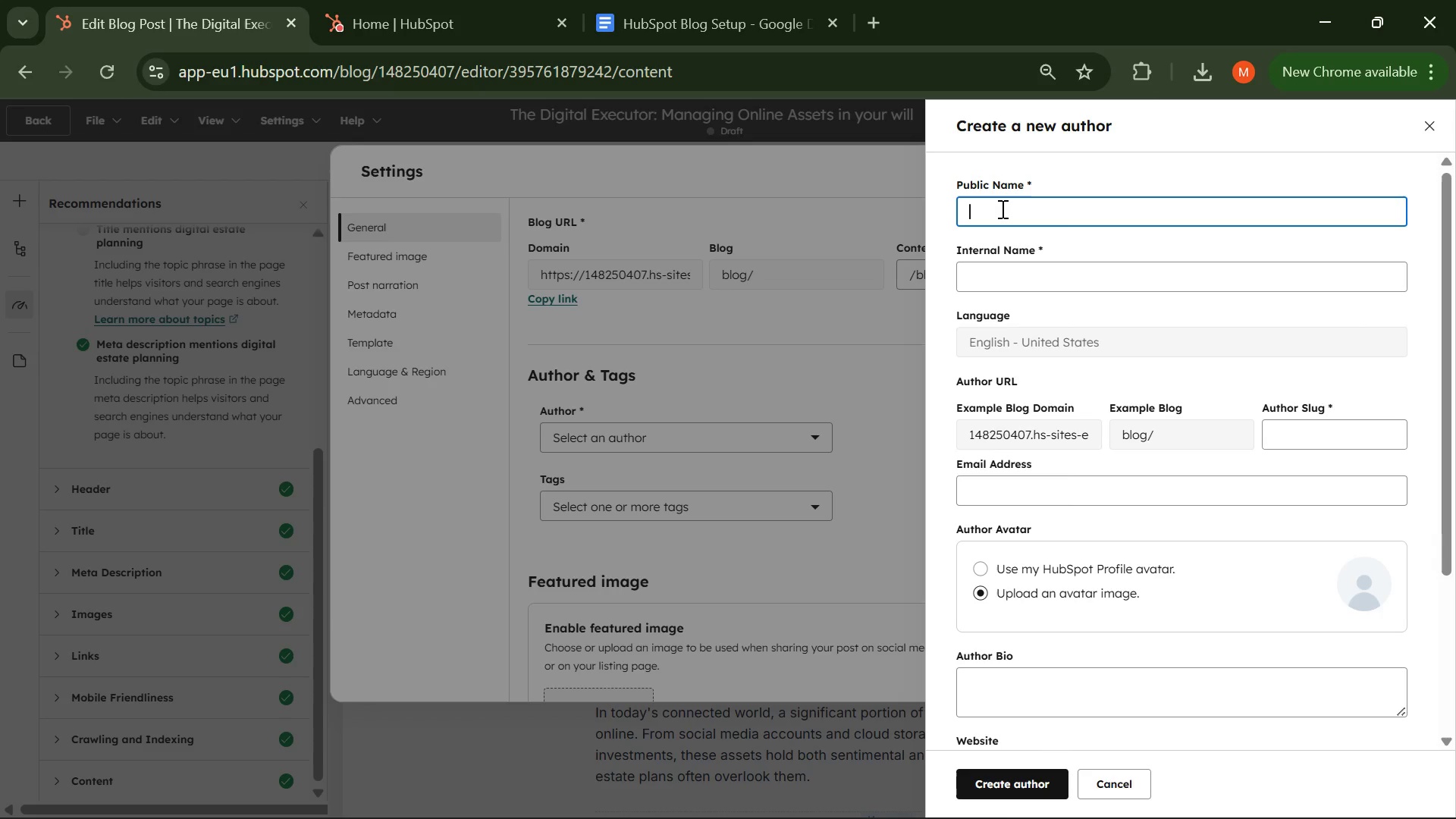 
key(Mute)
 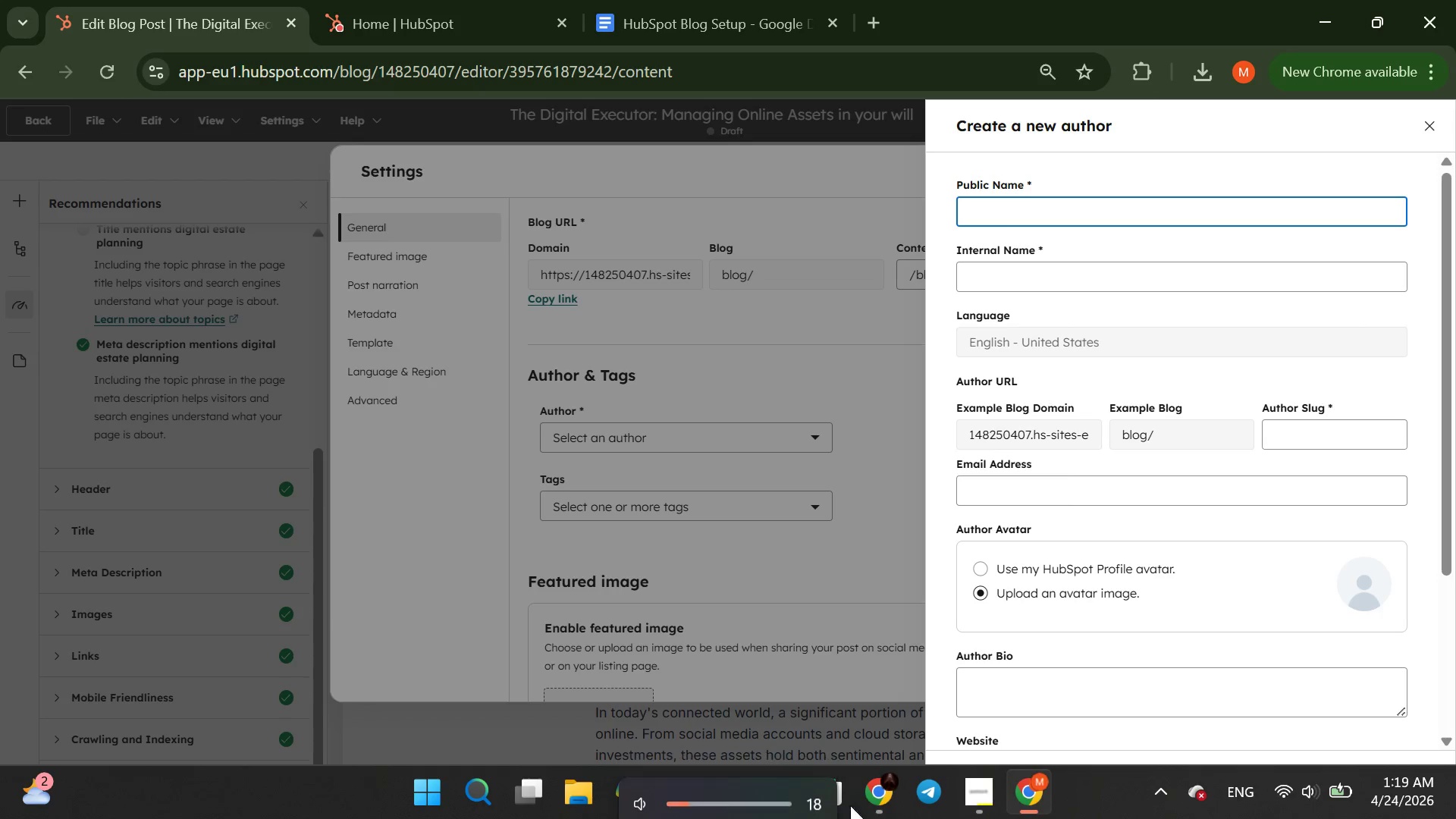 
left_click([880, 801])
 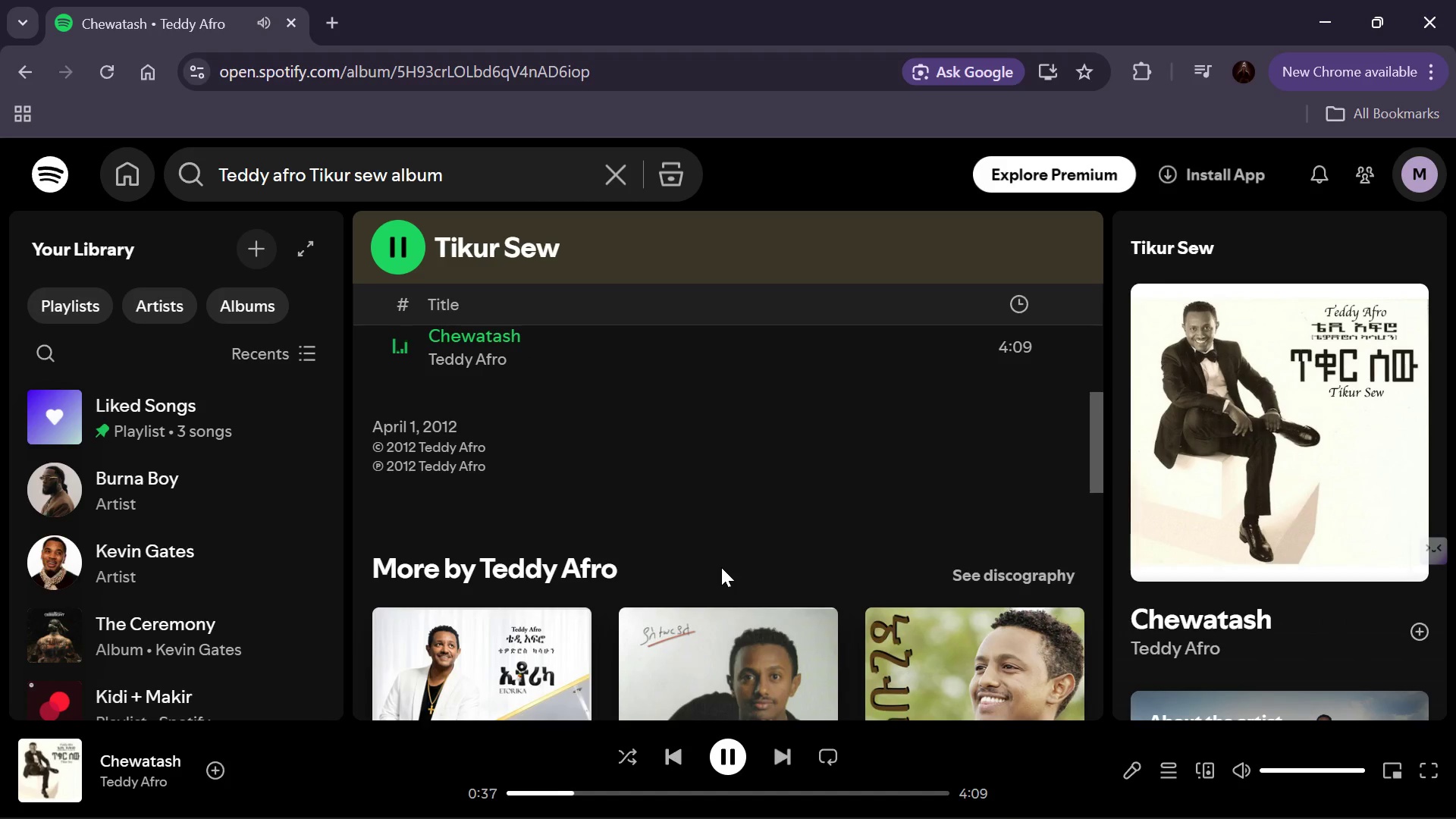 
wait(6.16)
 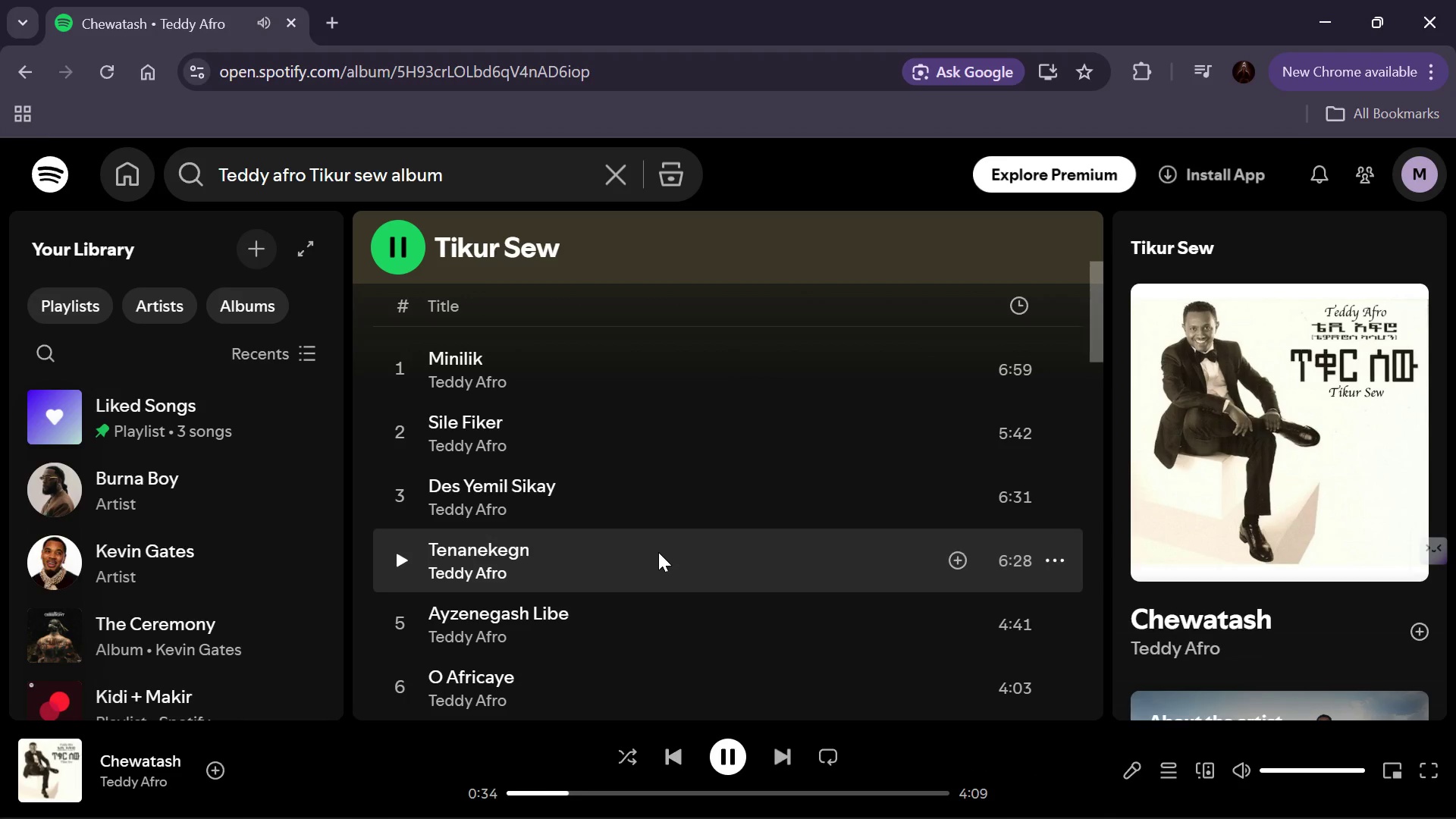 
mouse_move([869, 597])
 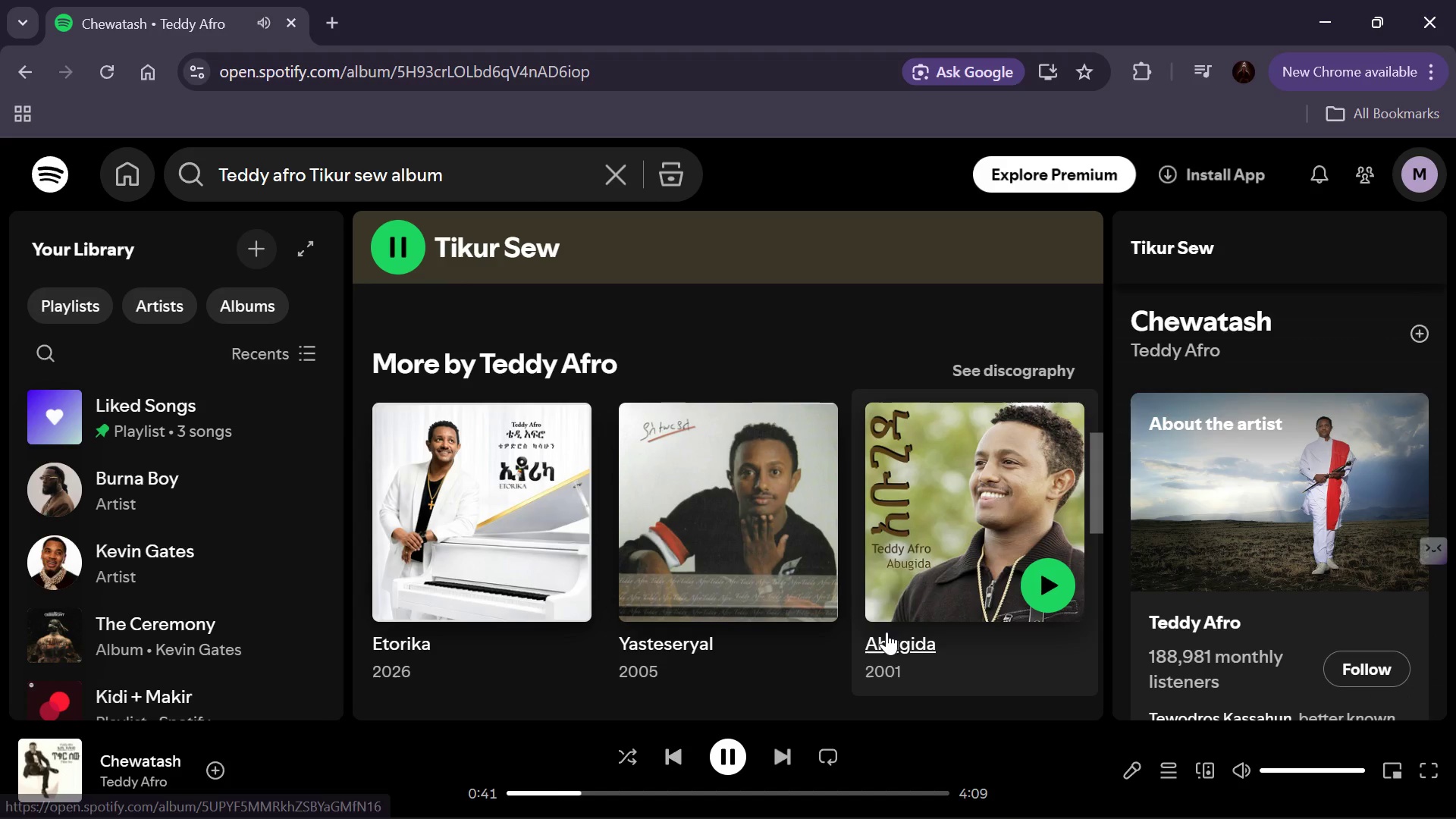 
left_click([886, 645])
 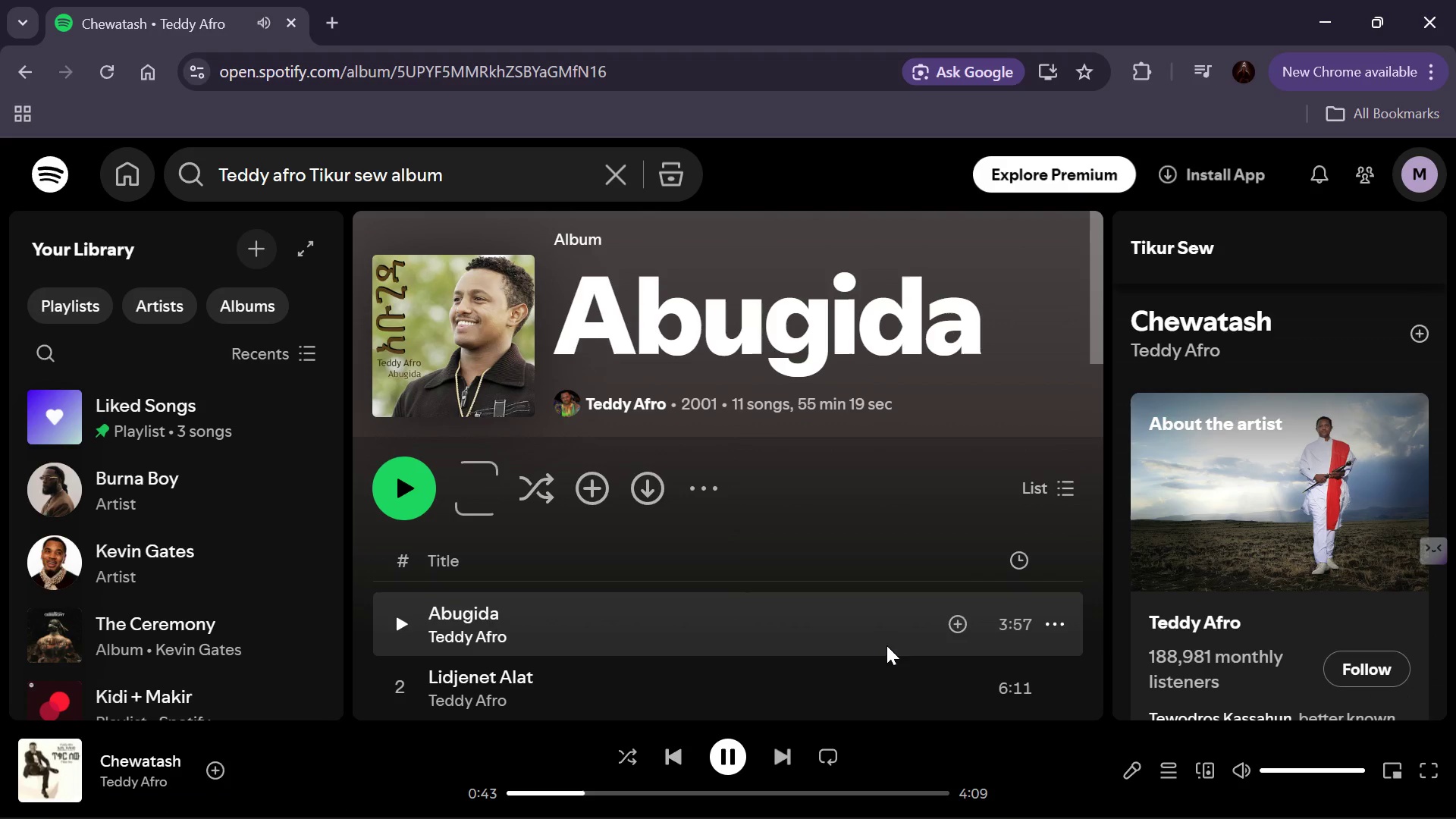 
mouse_move([918, 446])